 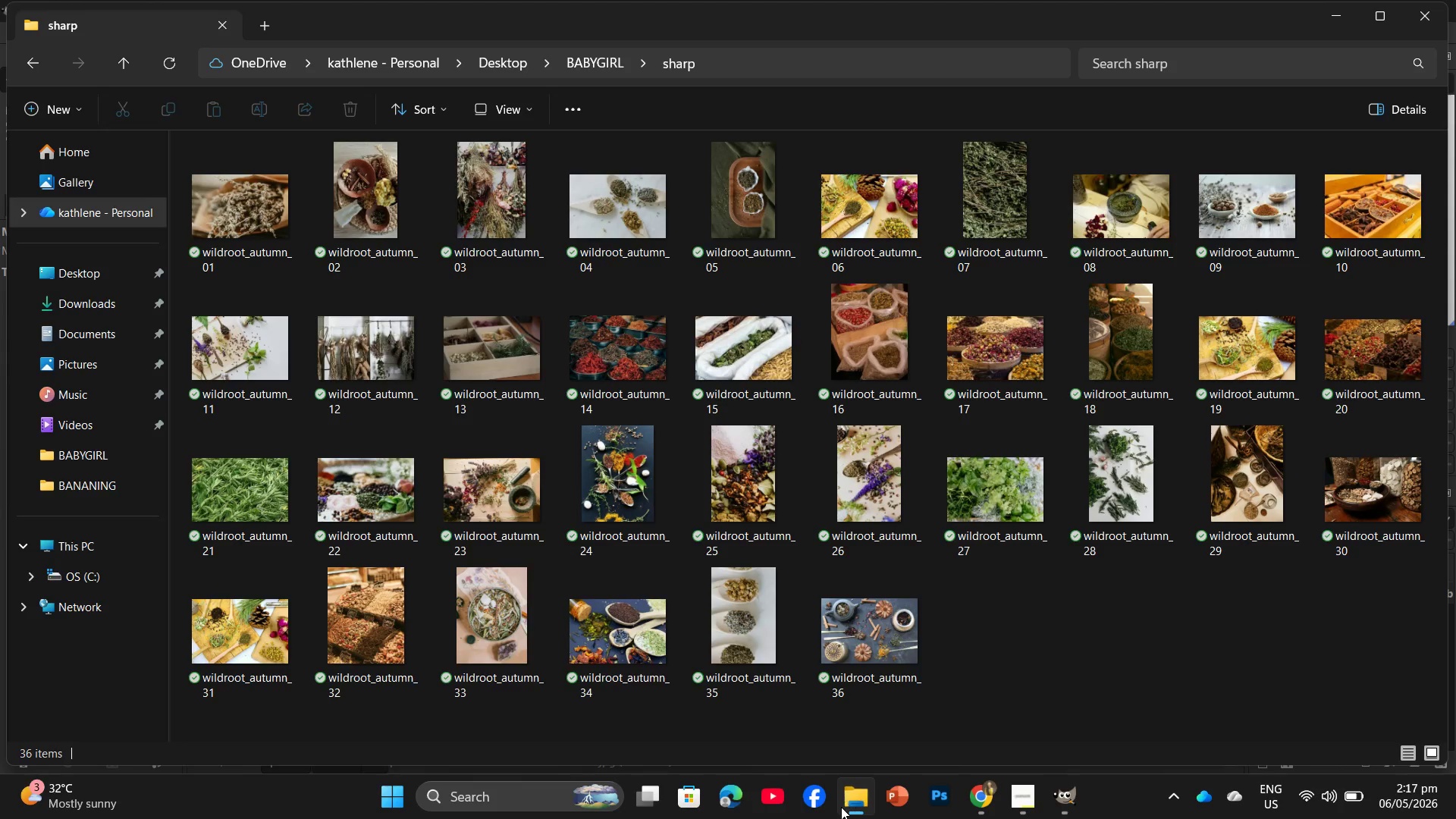 
left_click([990, 810])
 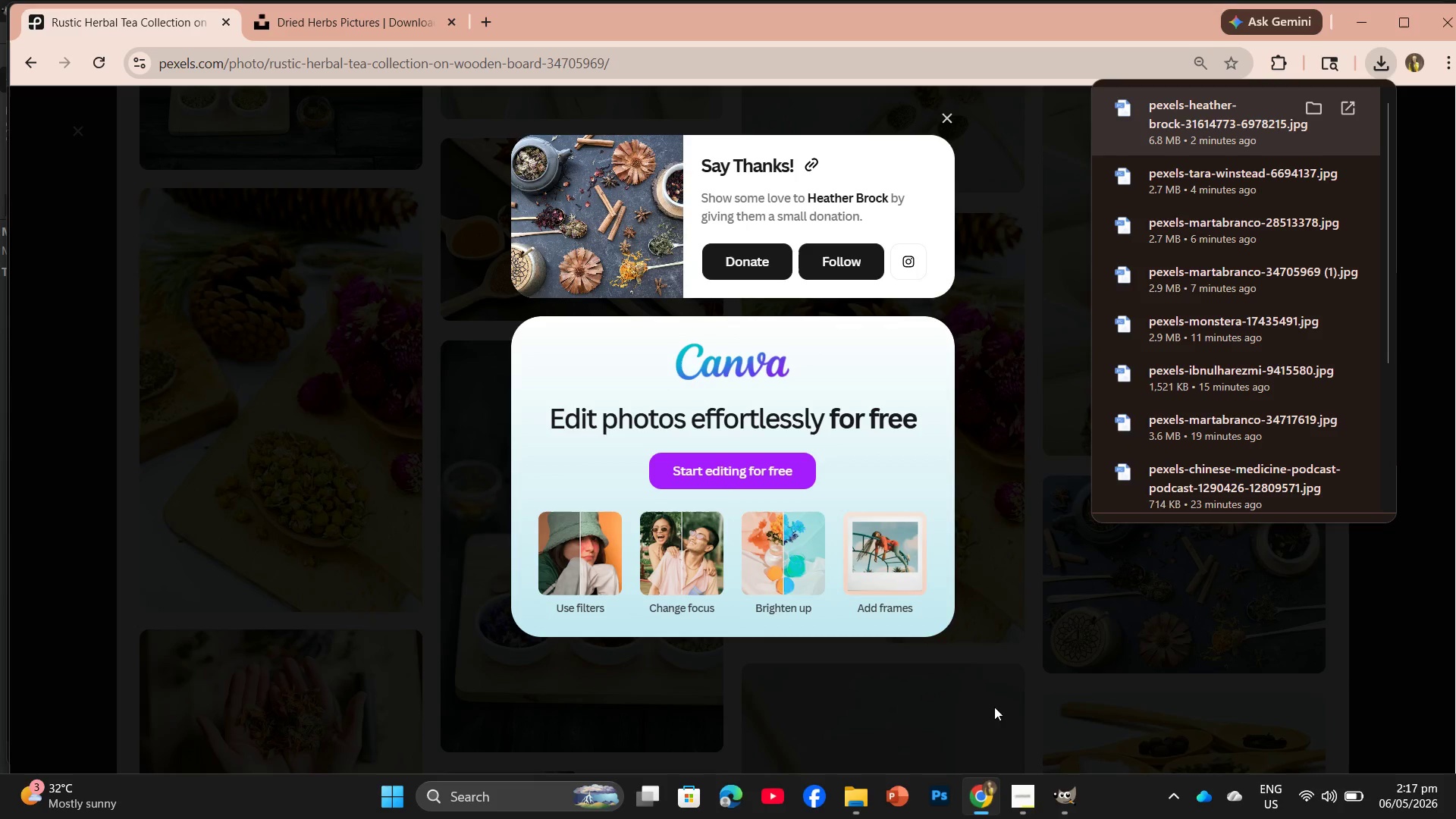 
left_click([1003, 680])
 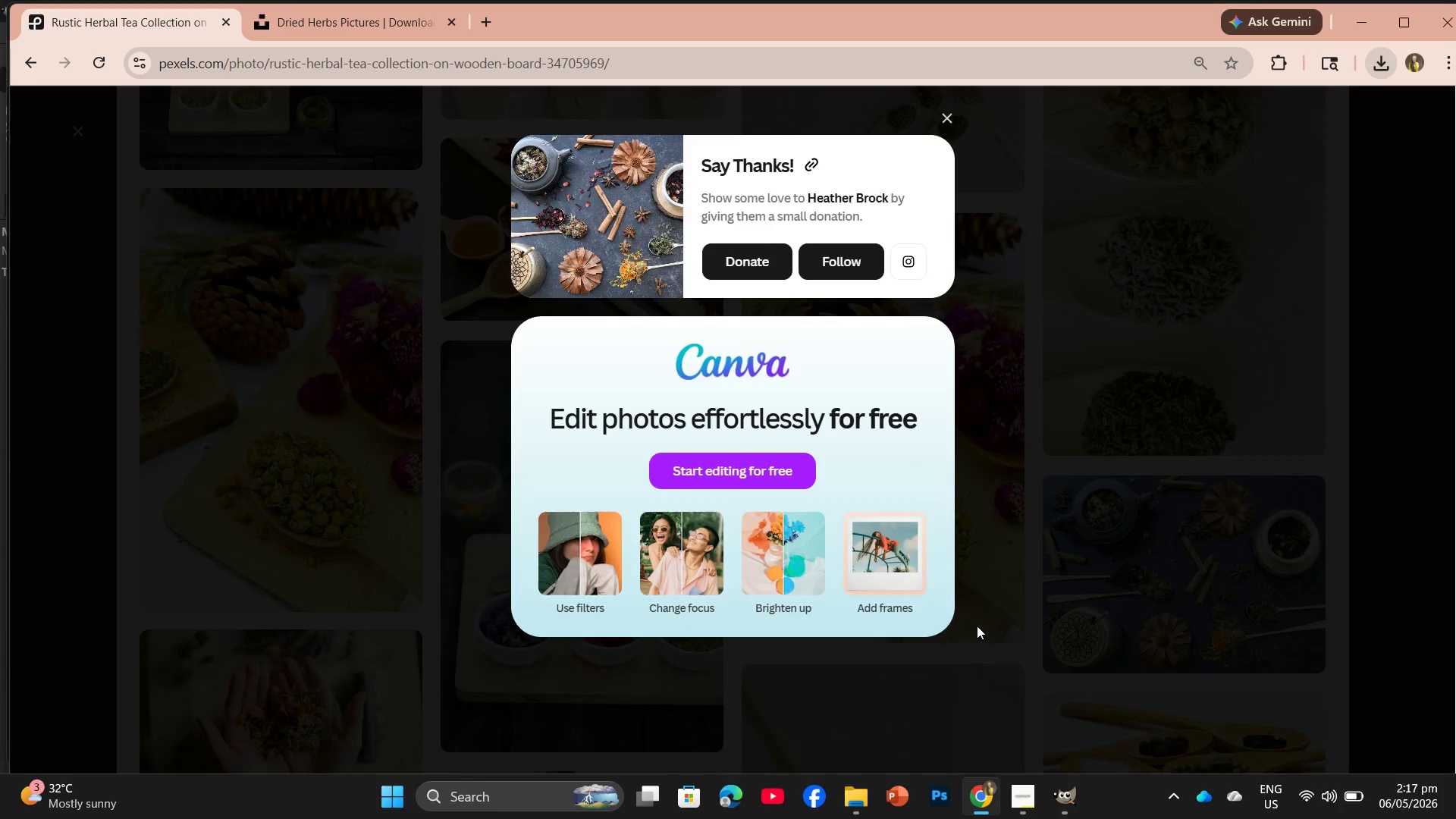 
scroll: coordinate [997, 610], scroll_direction: down, amount: 3.0
 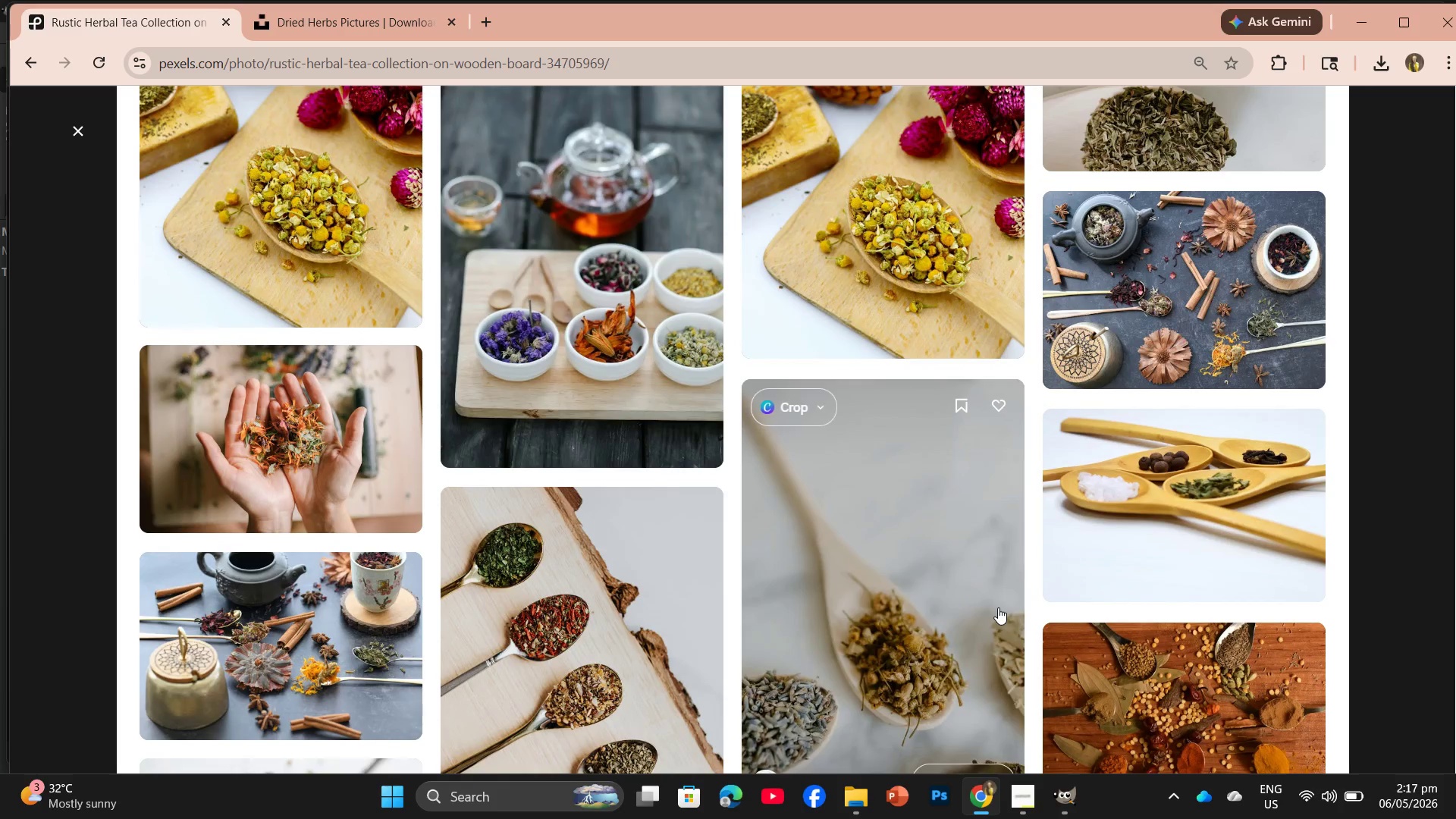 
scroll: coordinate [990, 579], scroll_direction: up, amount: 2.0
 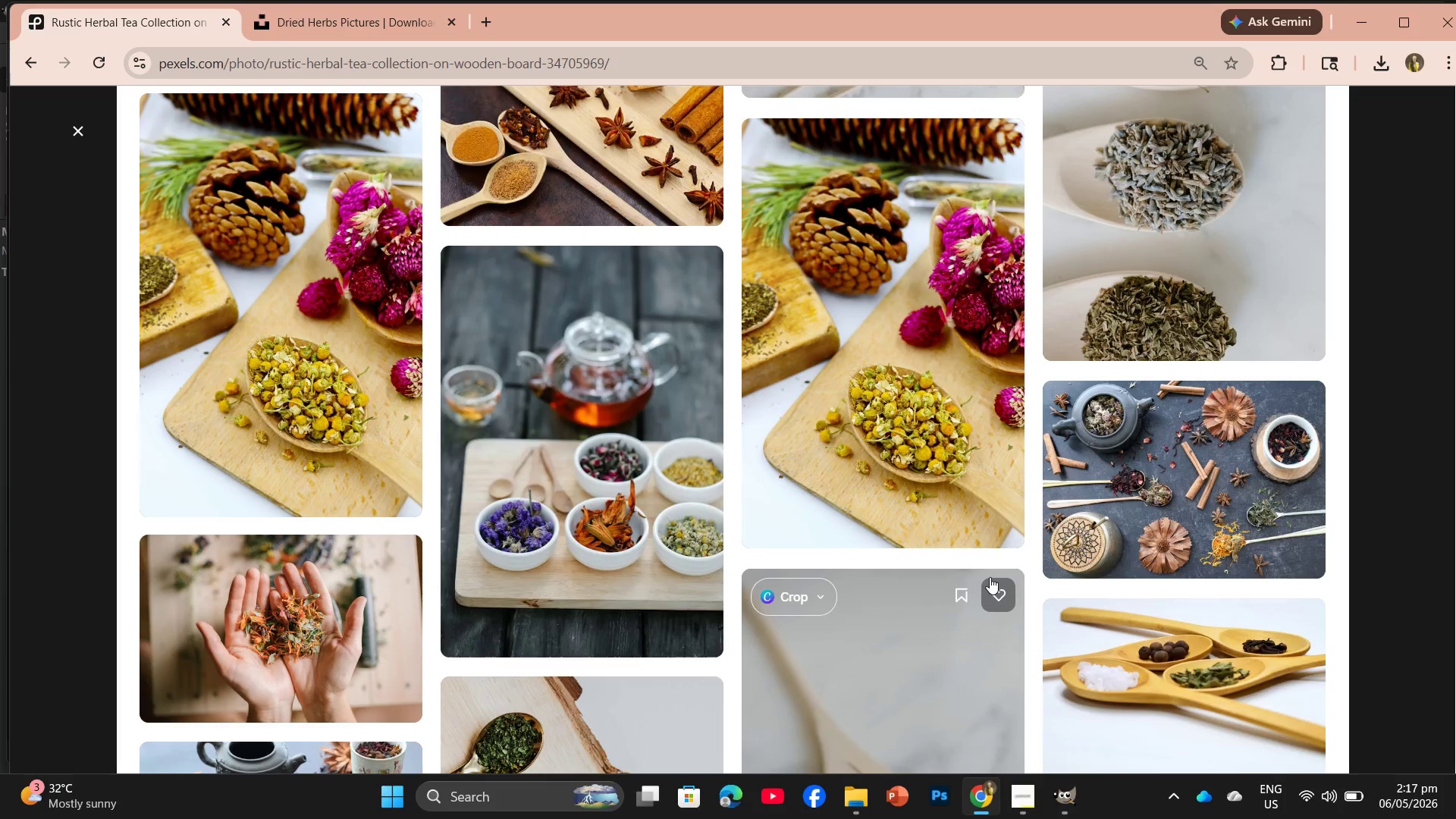 
scroll: coordinate [988, 583], scroll_direction: down, amount: 3.0
 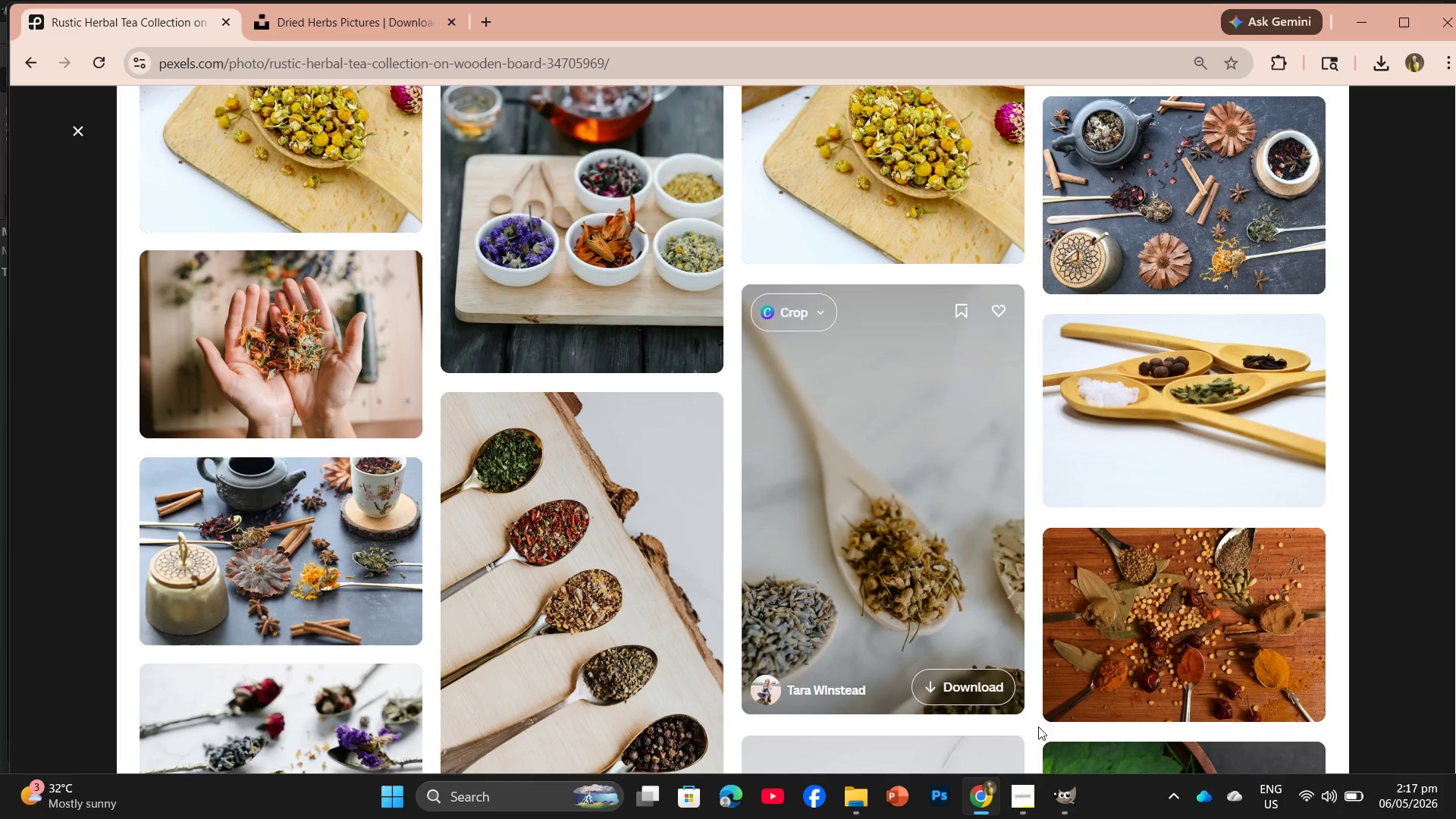 
left_click([1033, 812])